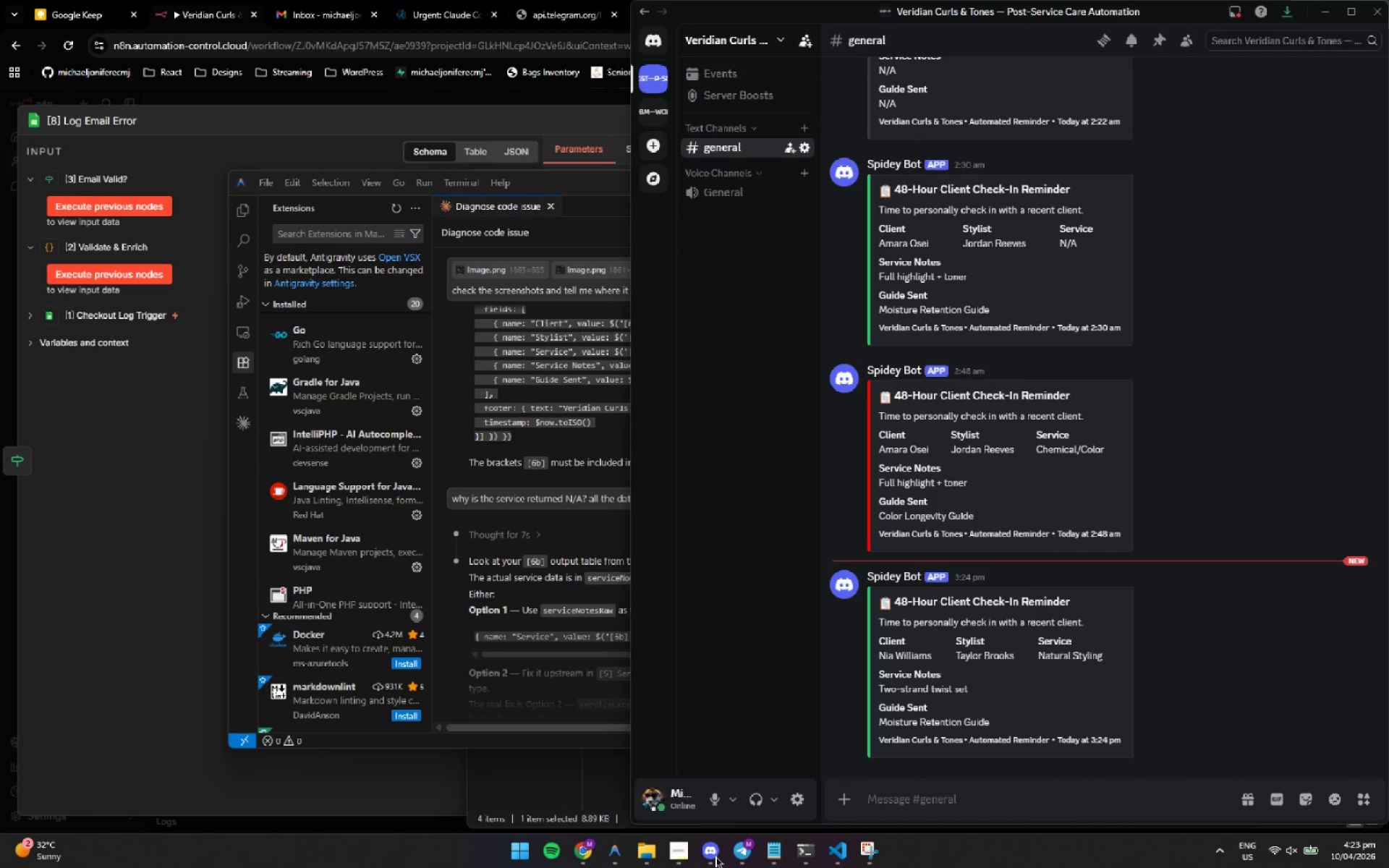 
left_click([715, 856])
 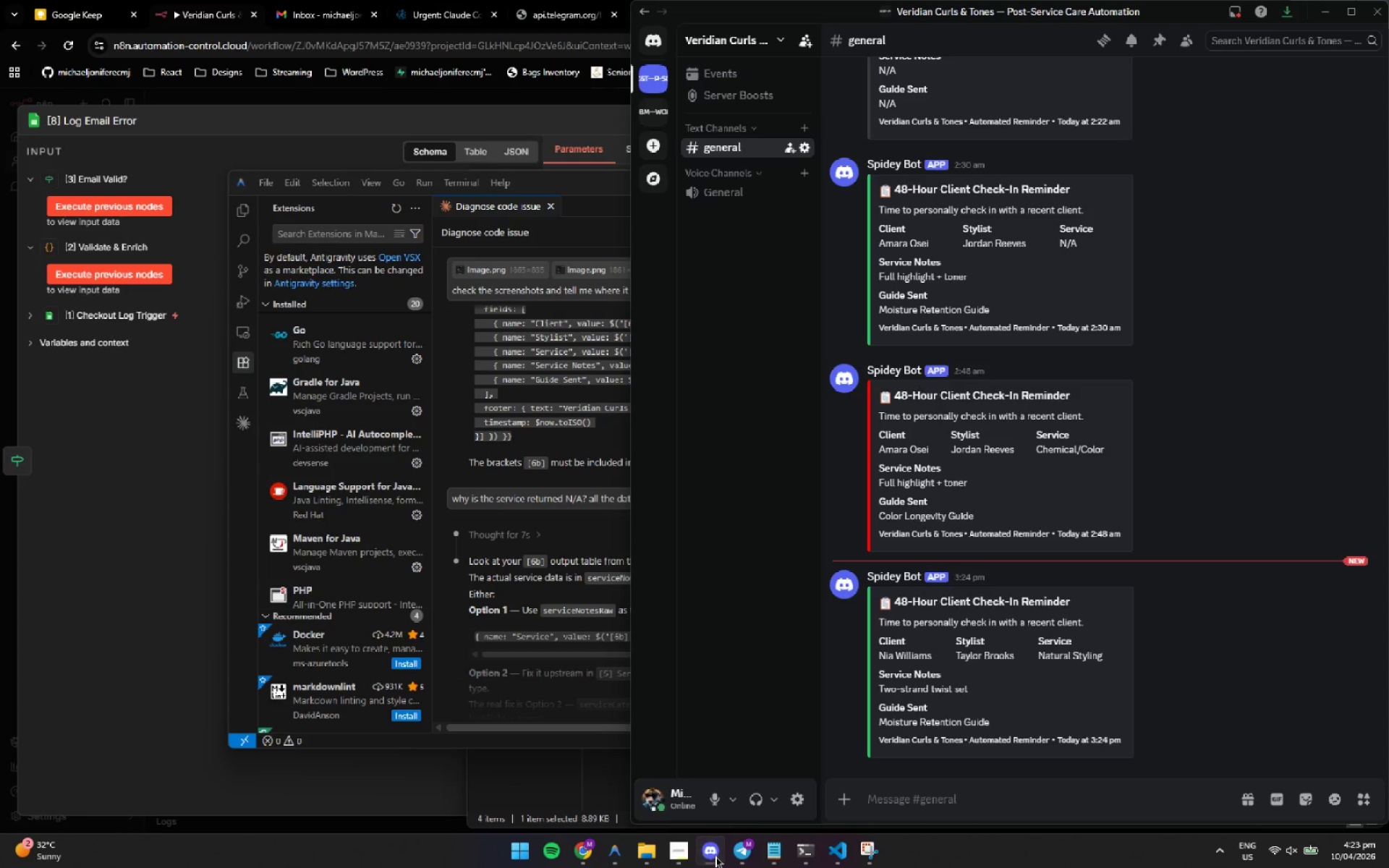 
left_click([715, 856])
 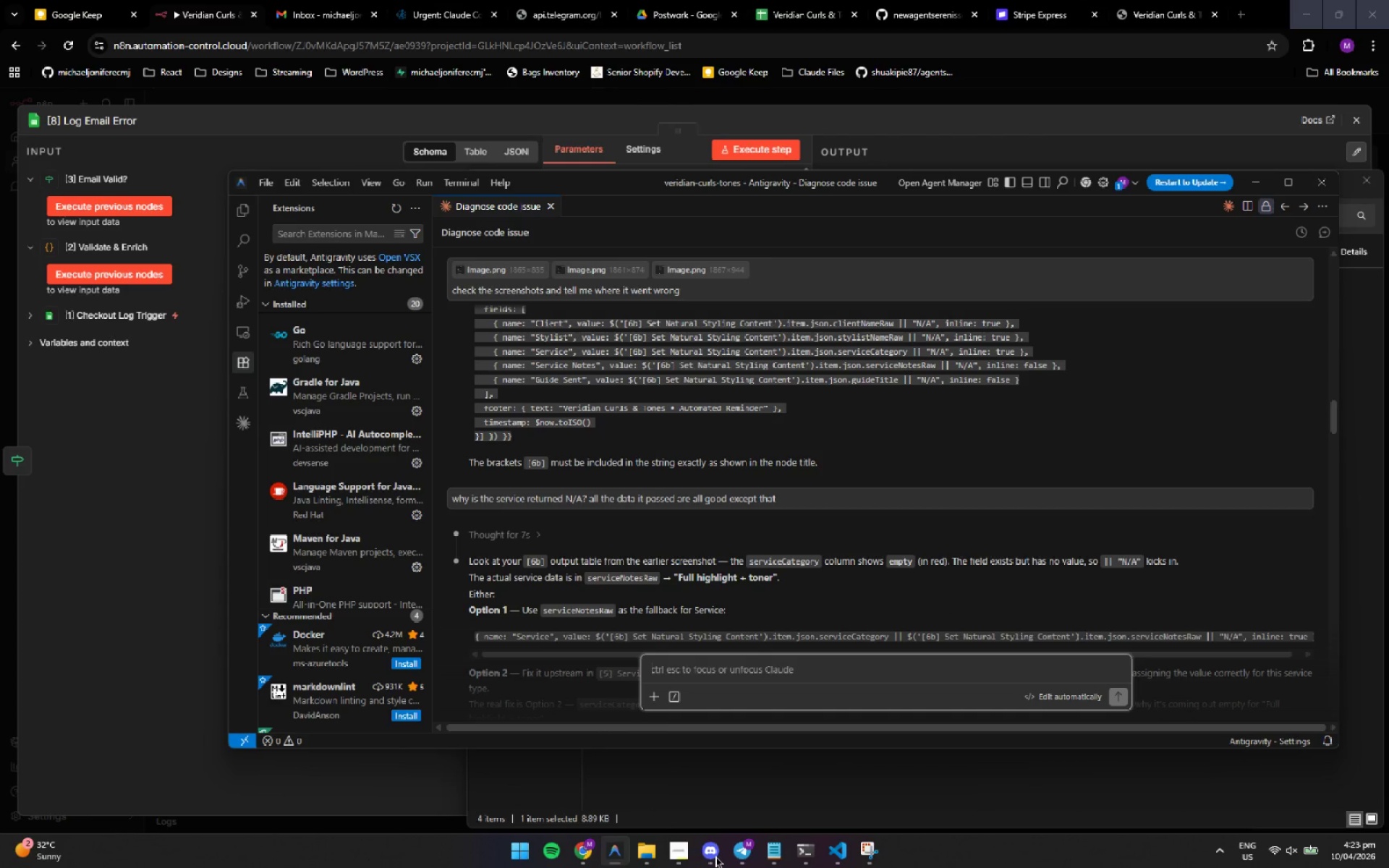 
left_click([715, 856])
 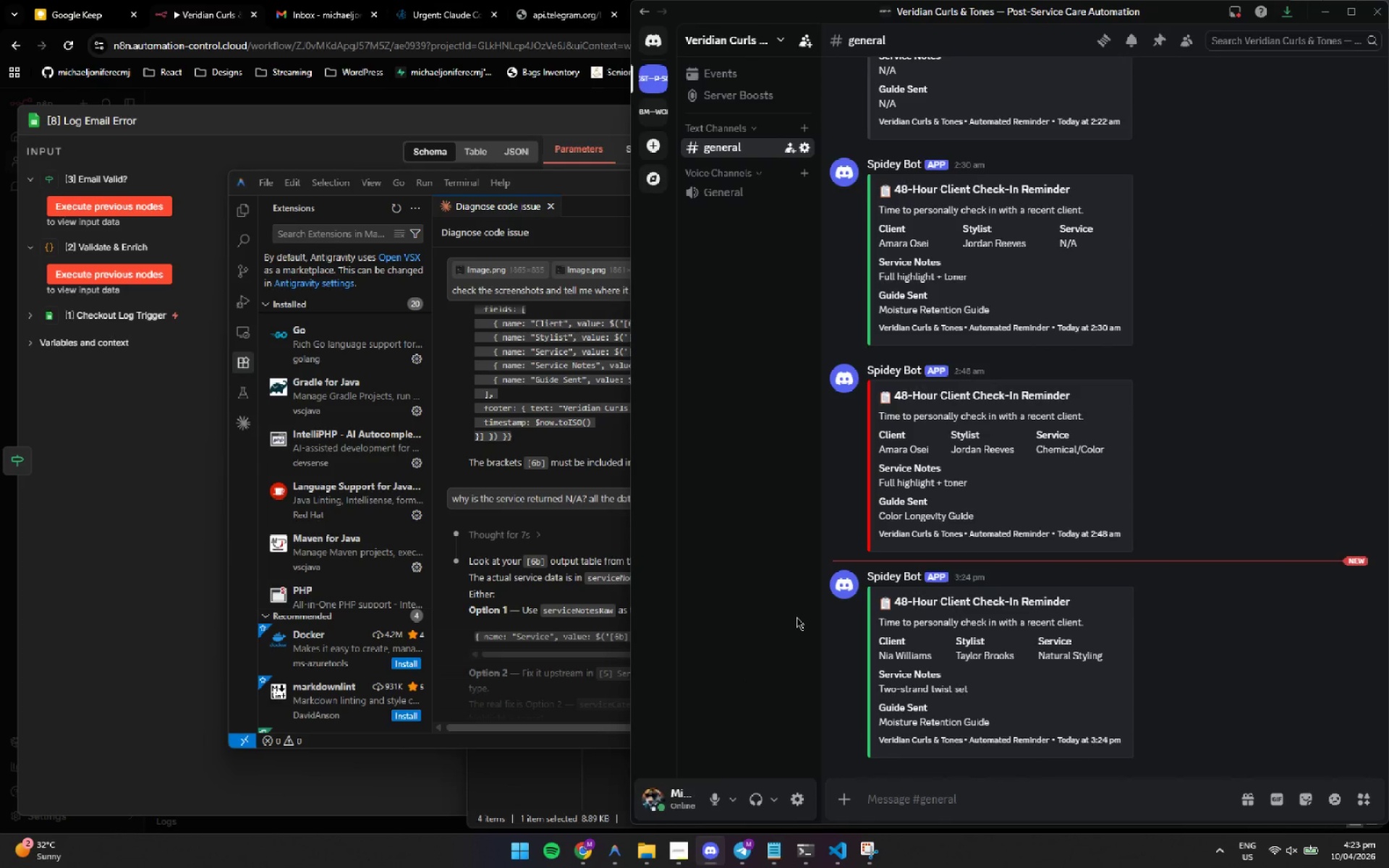 
wait(8.51)
 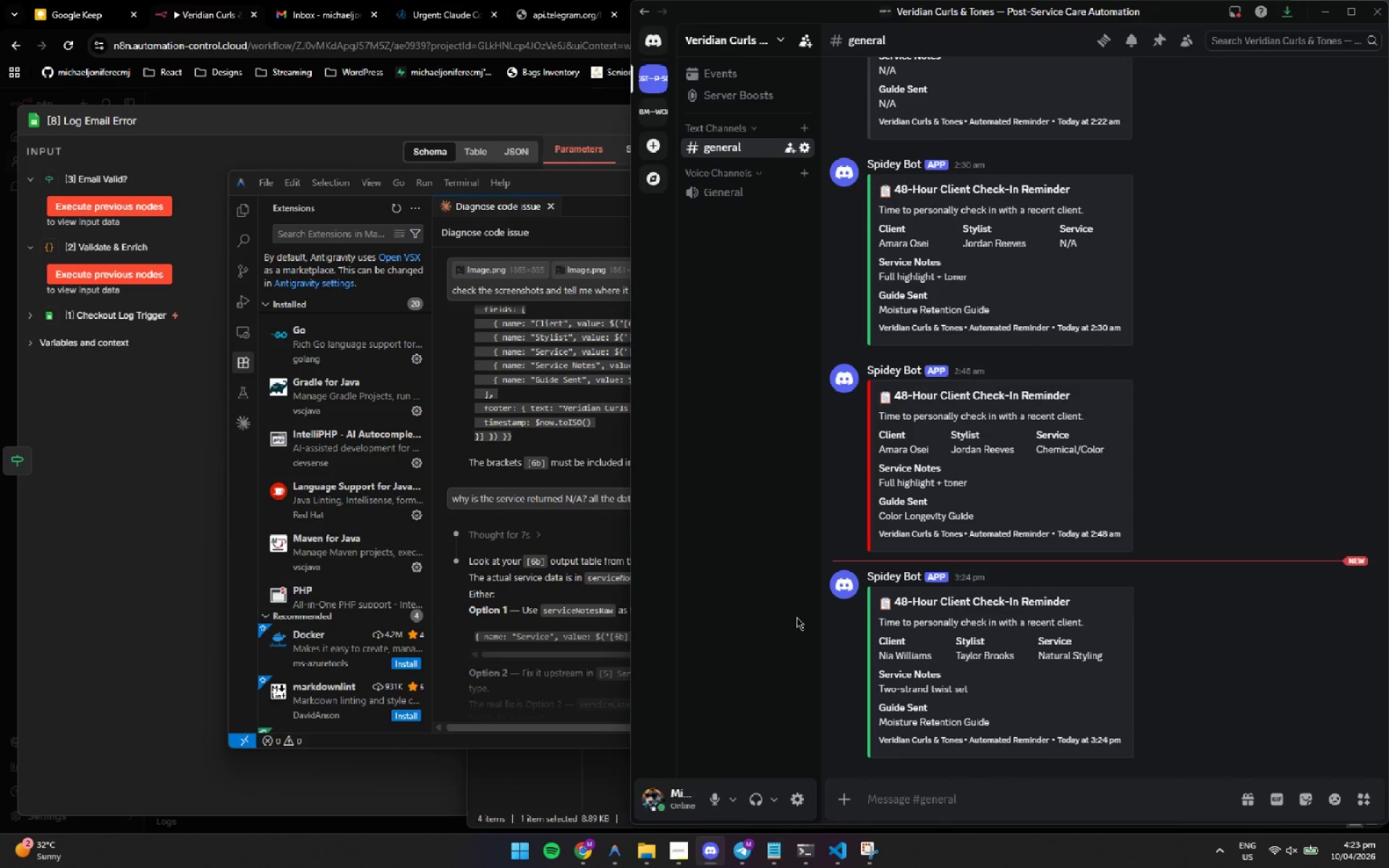 
left_click([798, 594])
 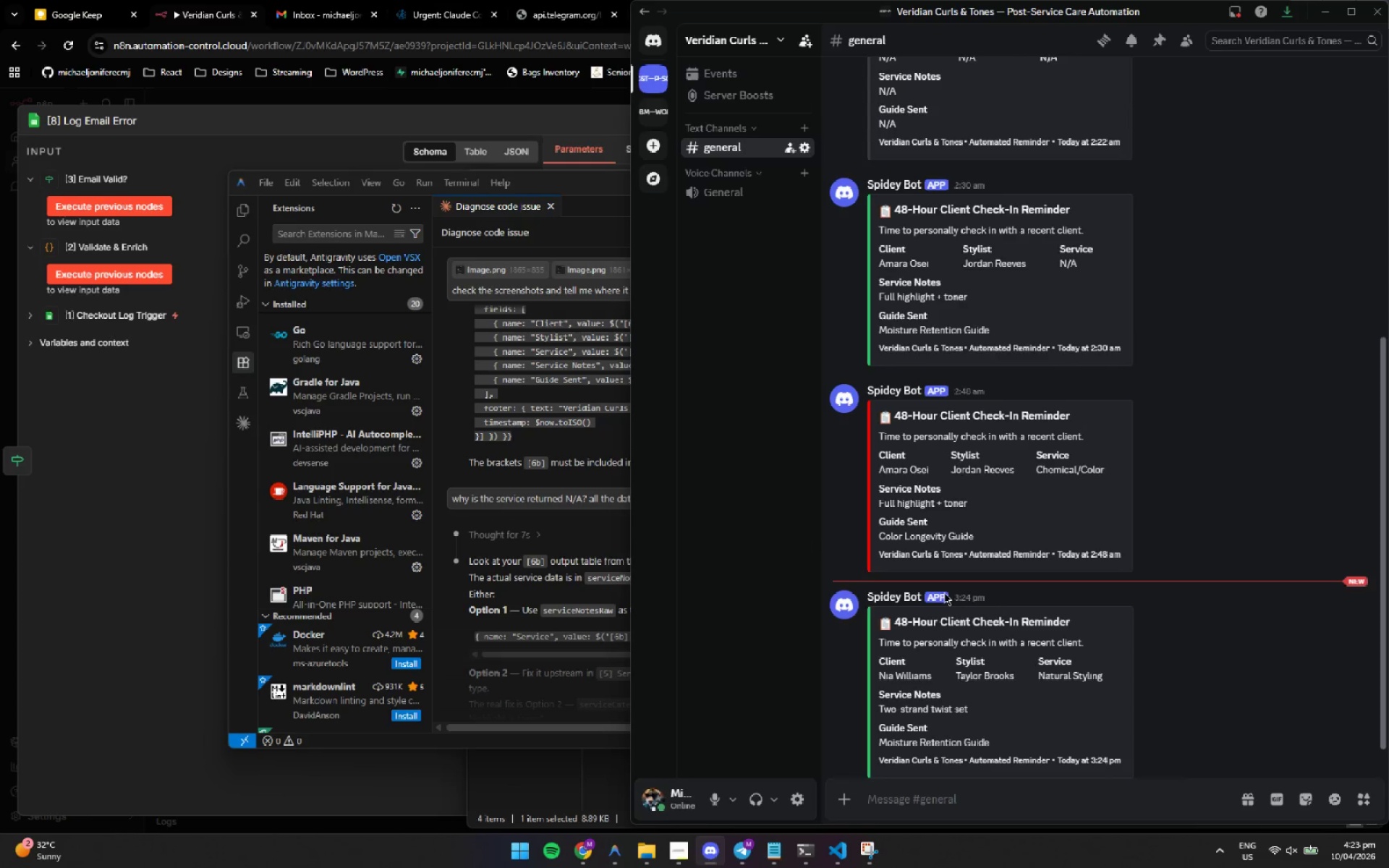 
wait(17.3)
 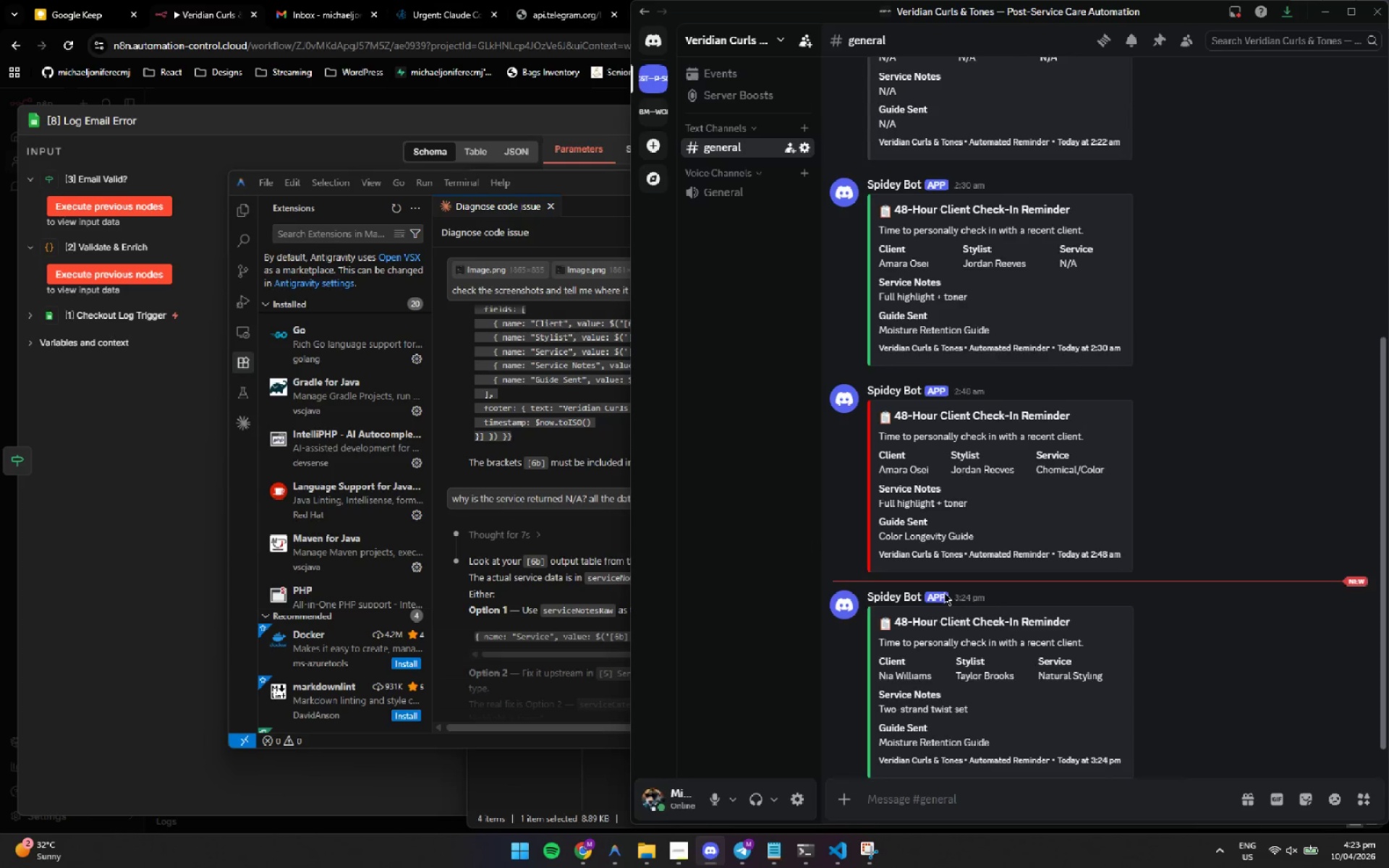 
left_click([693, 780])
 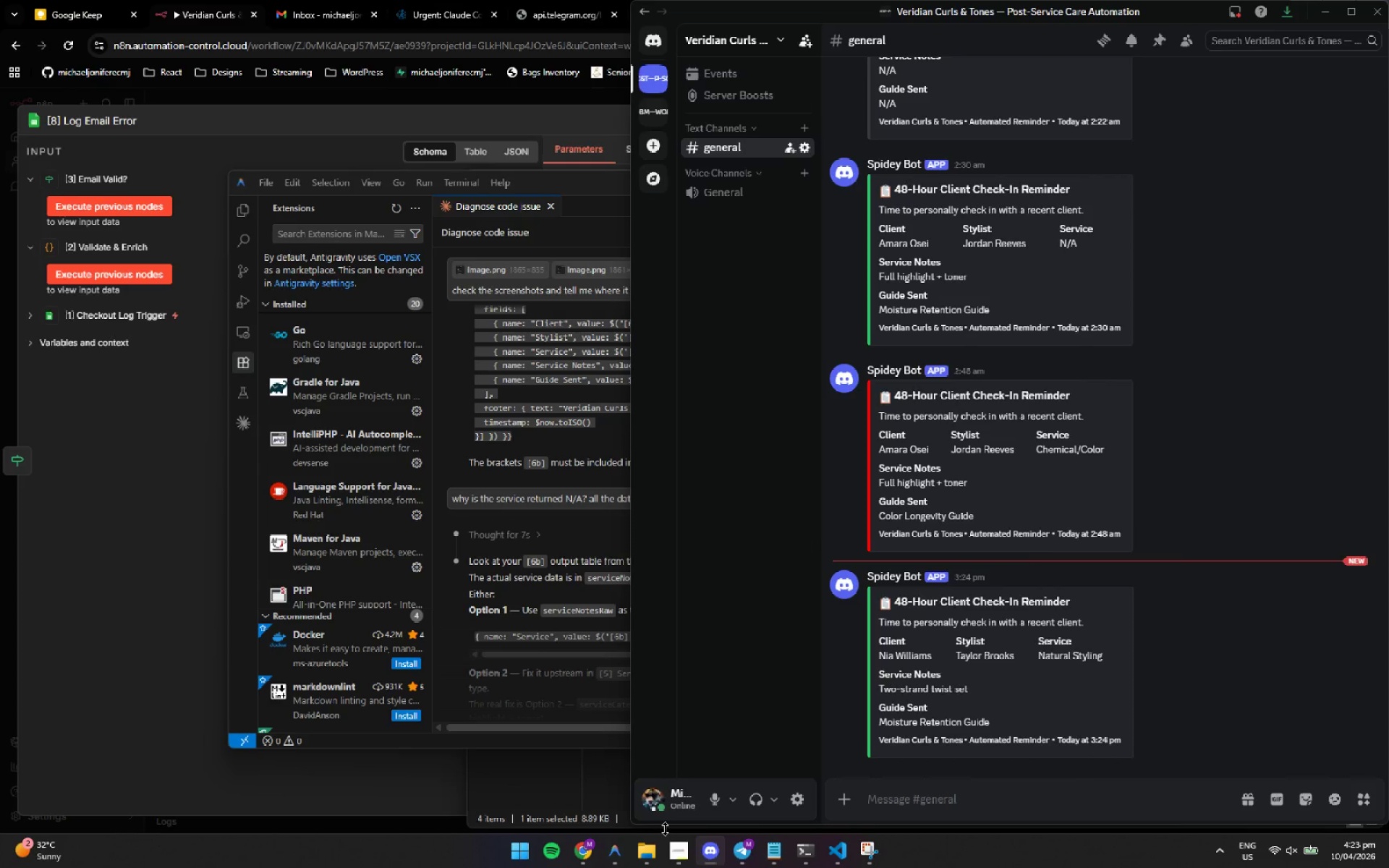 
mouse_move([705, 831])
 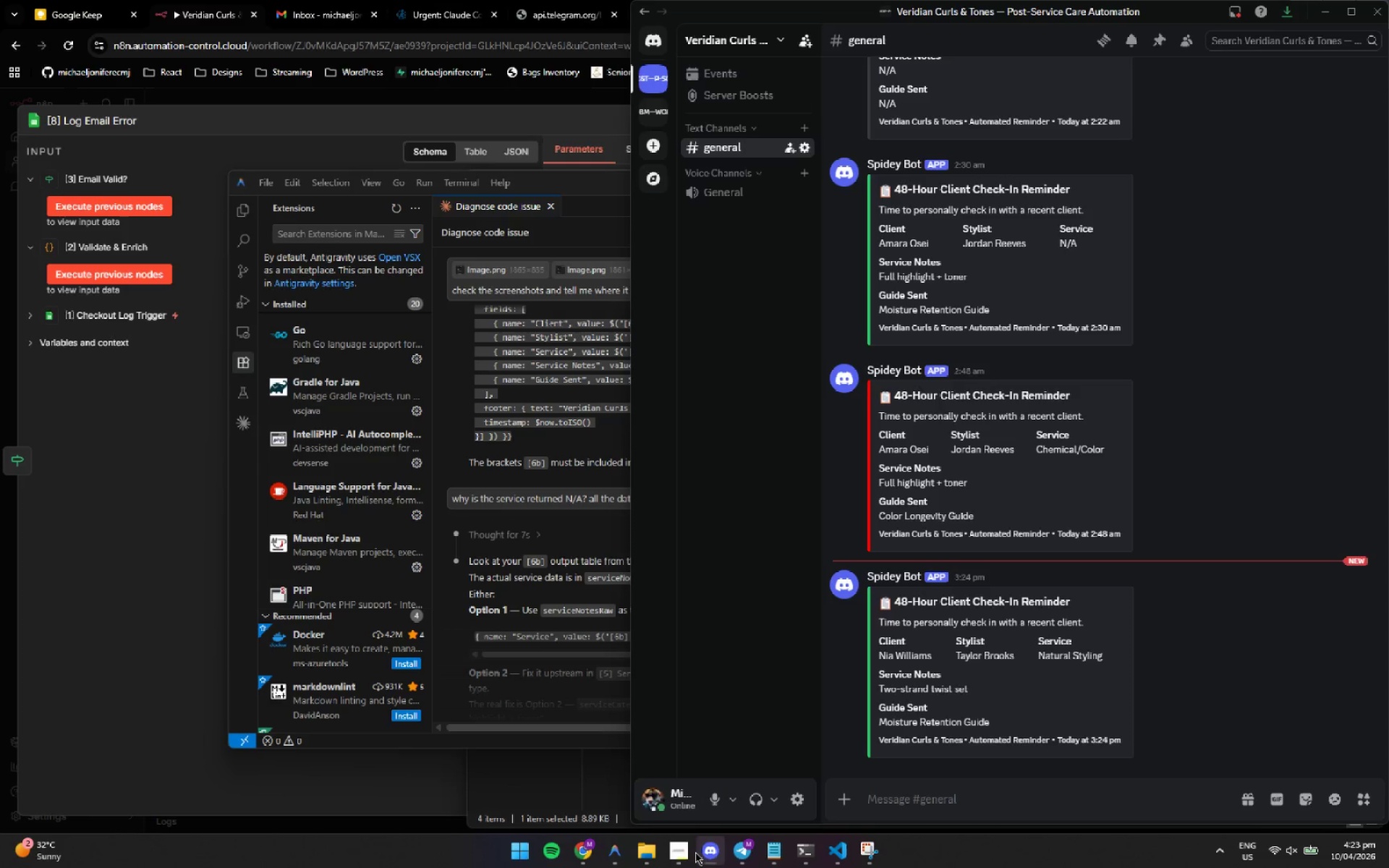 
left_click([695, 852])
 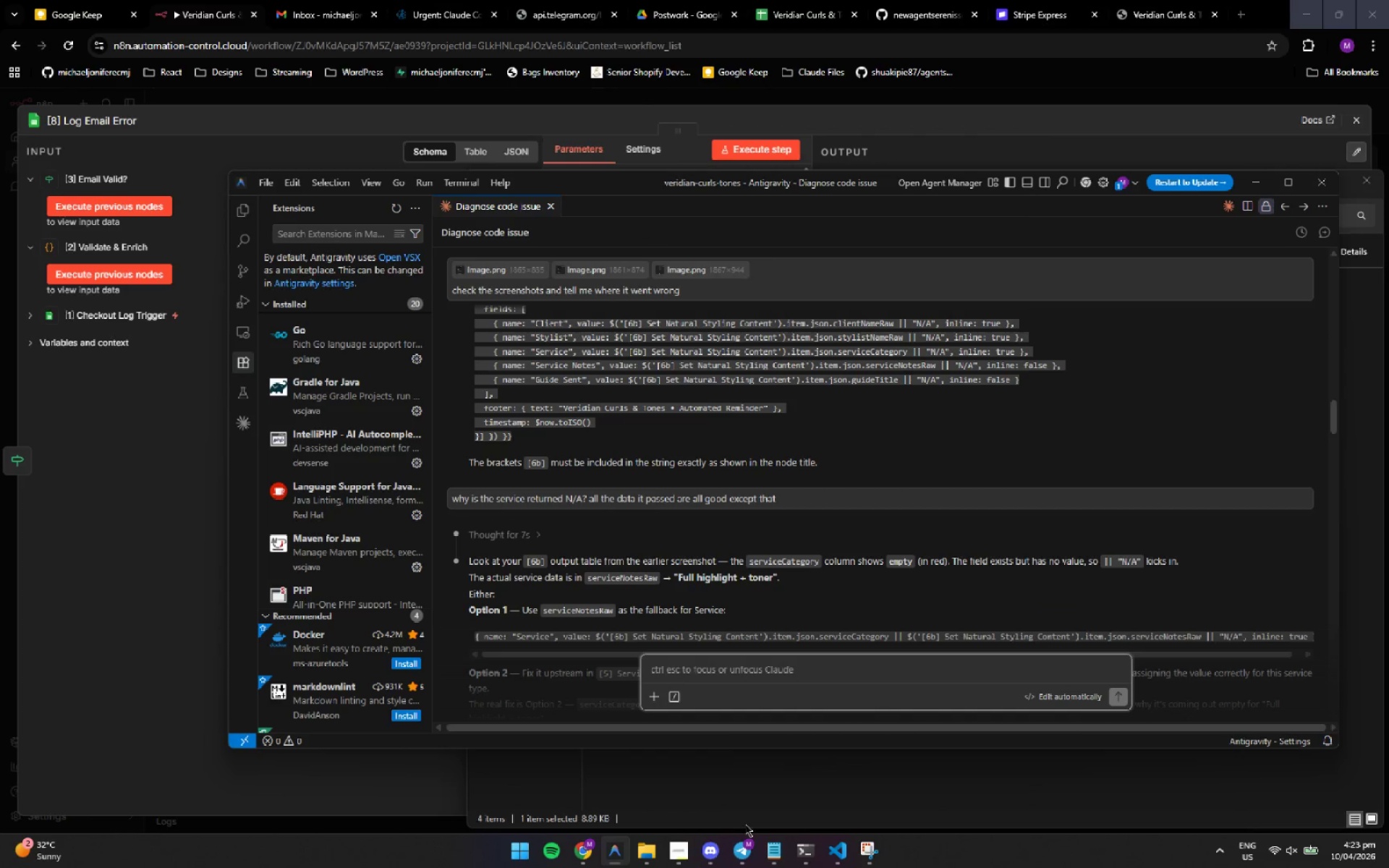 
left_click([801, 852])
 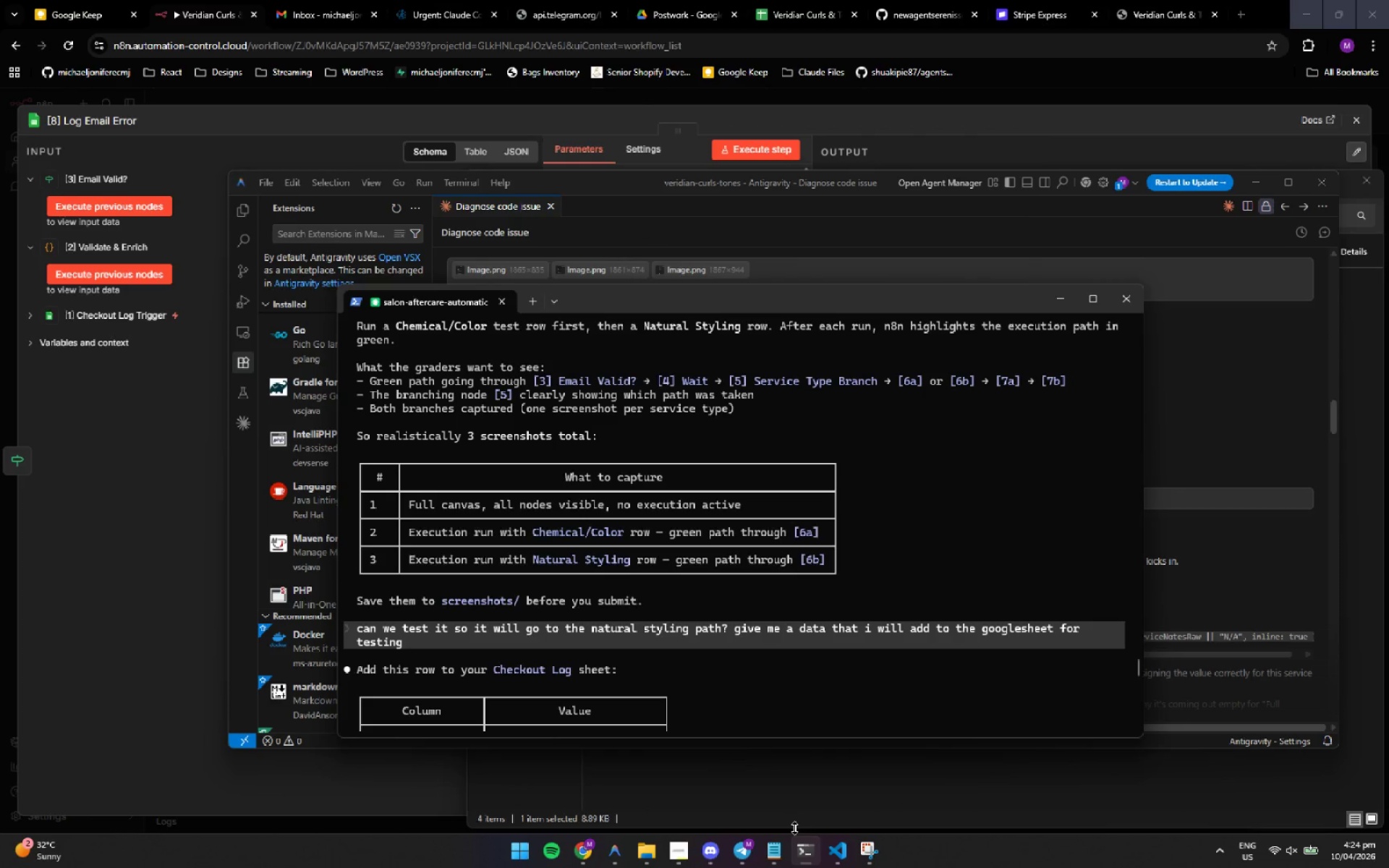 
left_click([794, 827])
 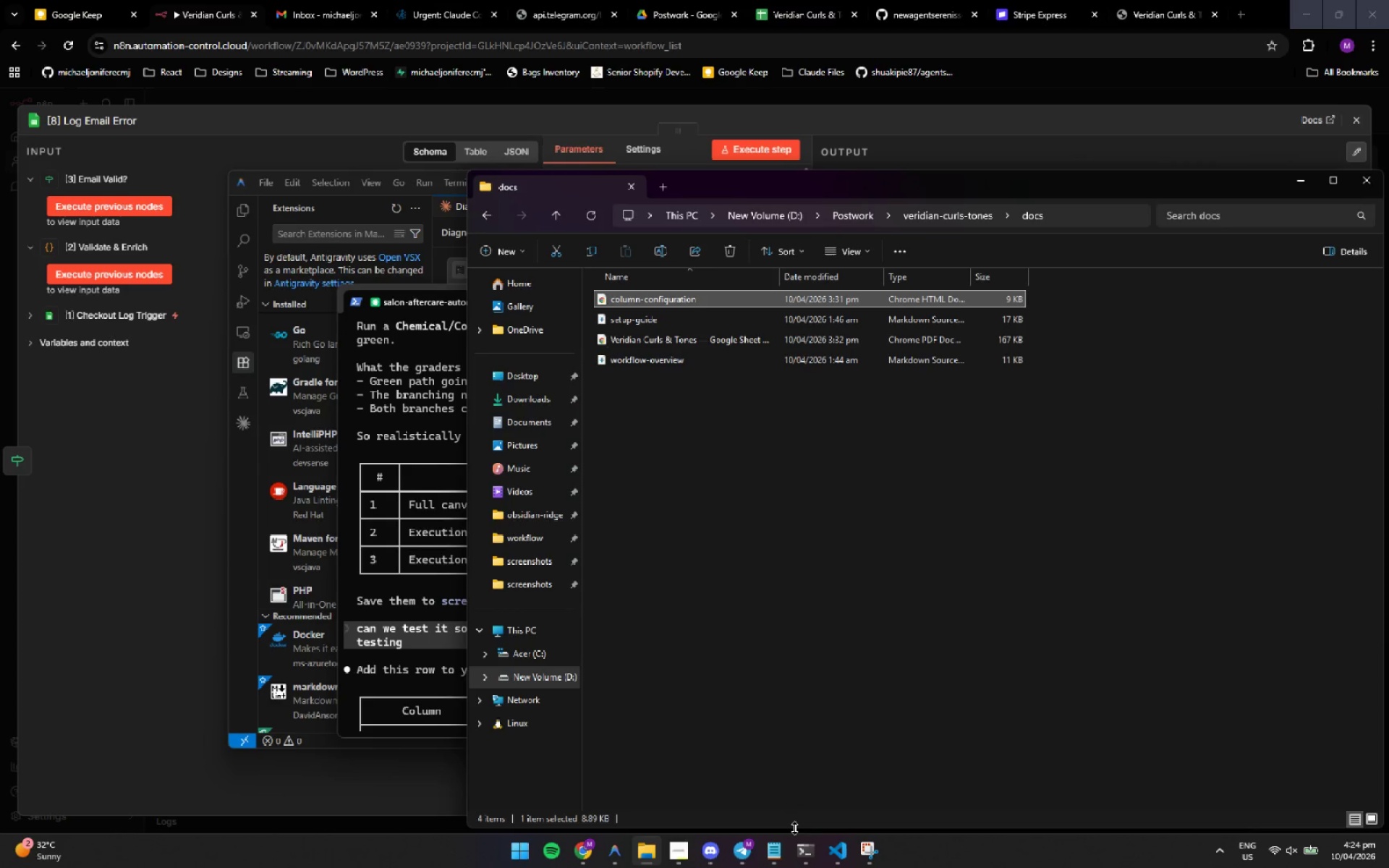 
double_click([794, 827])
 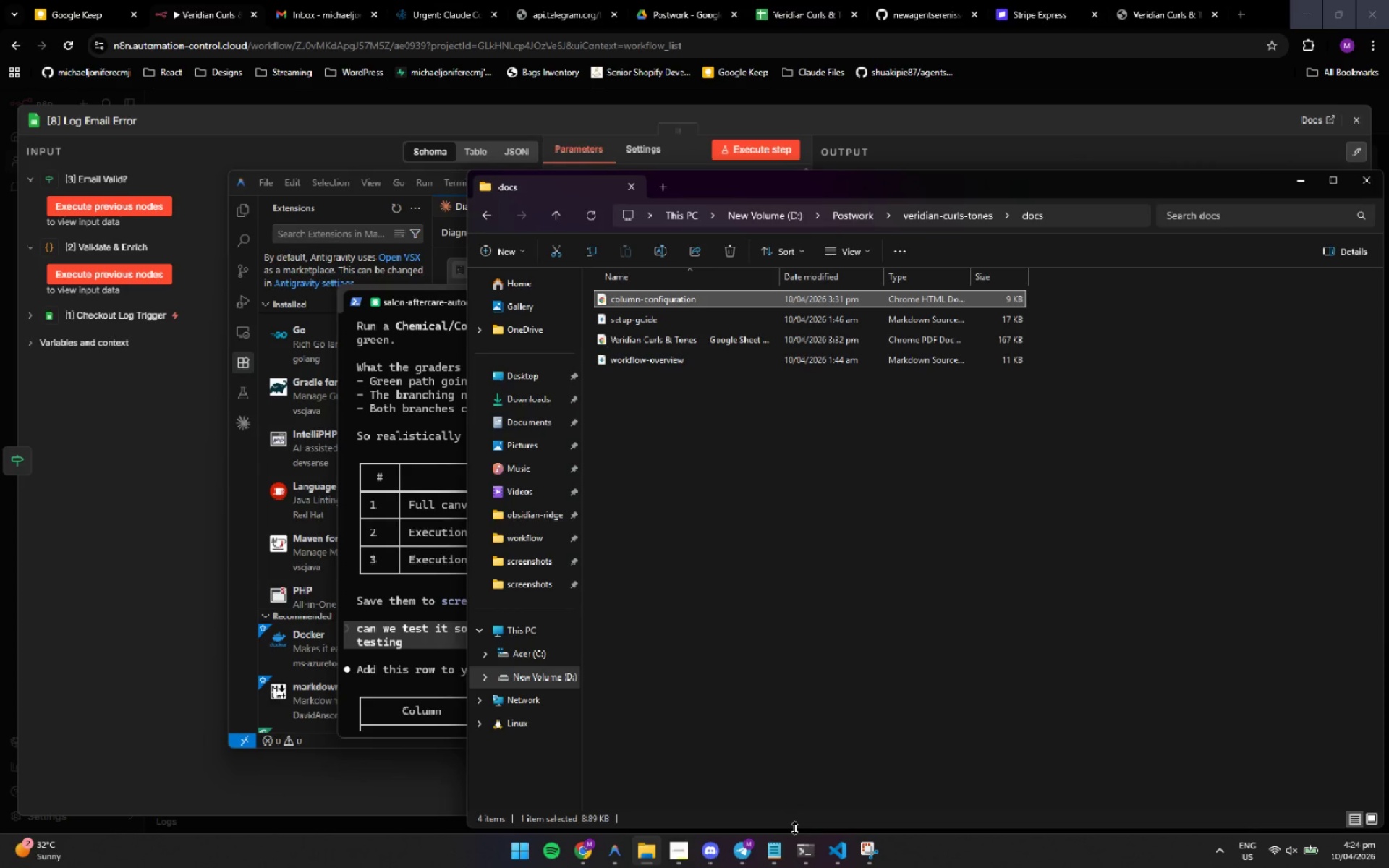 
left_click([794, 827])
 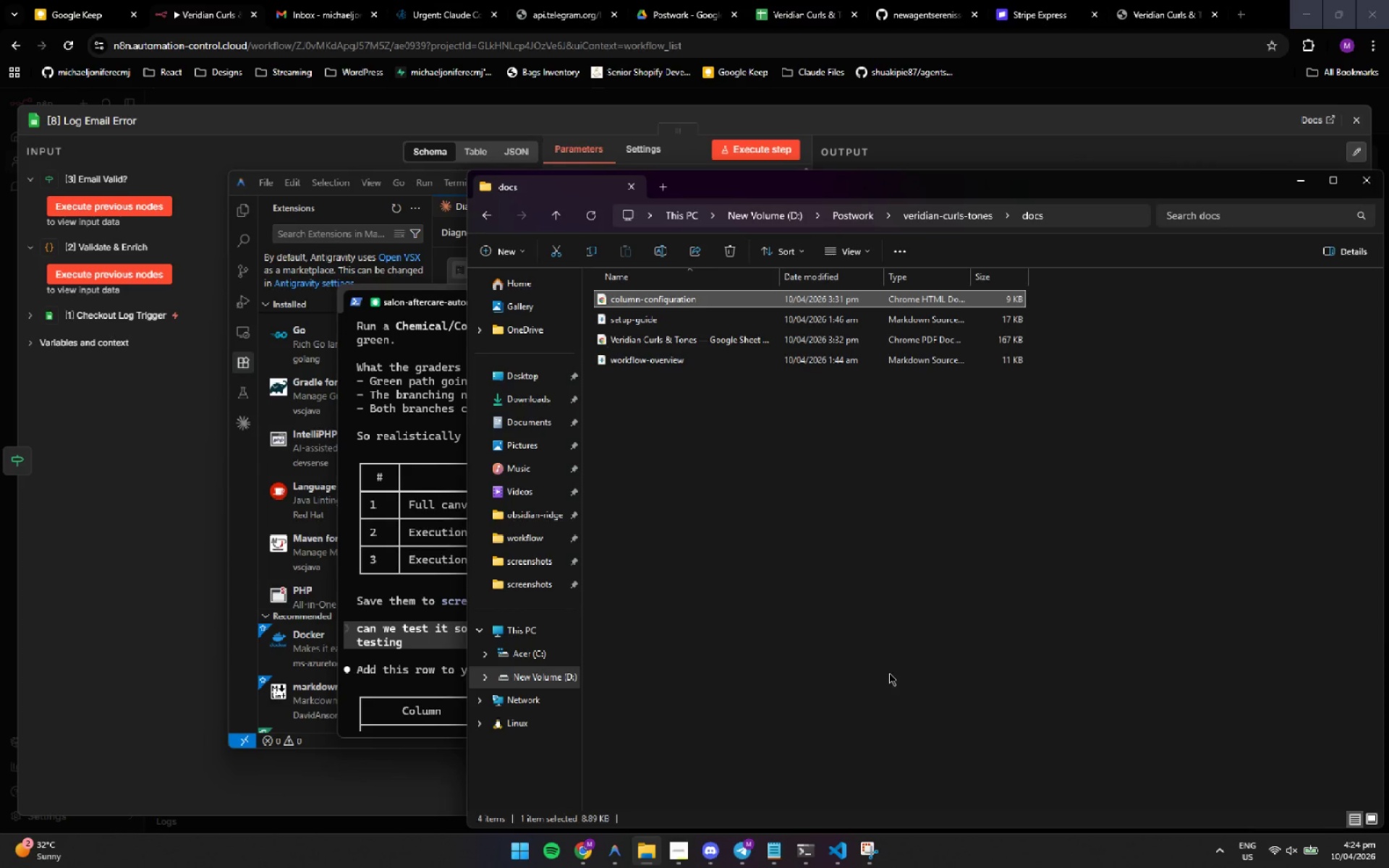 
wait(6.33)
 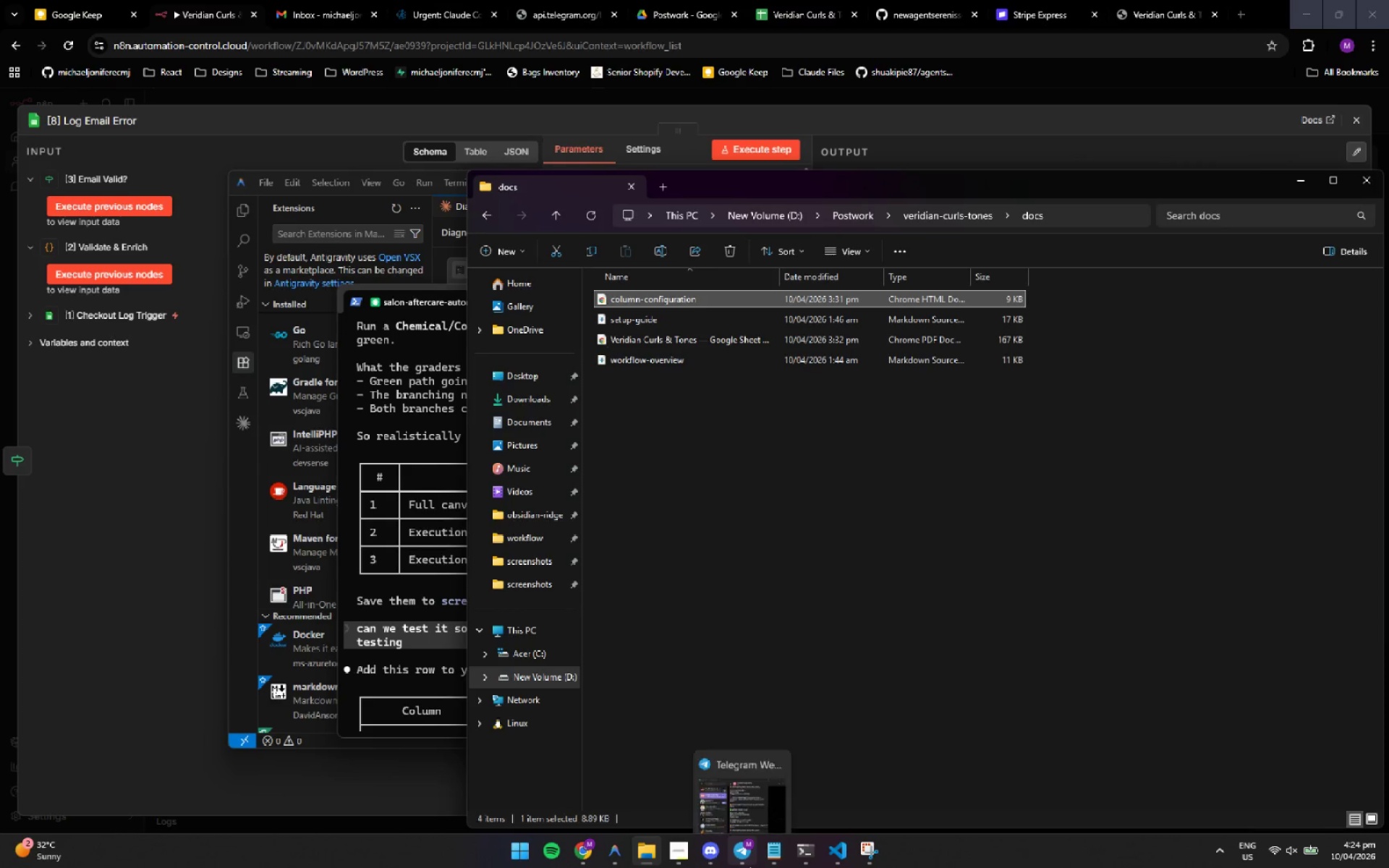 
left_click([891, 667])
 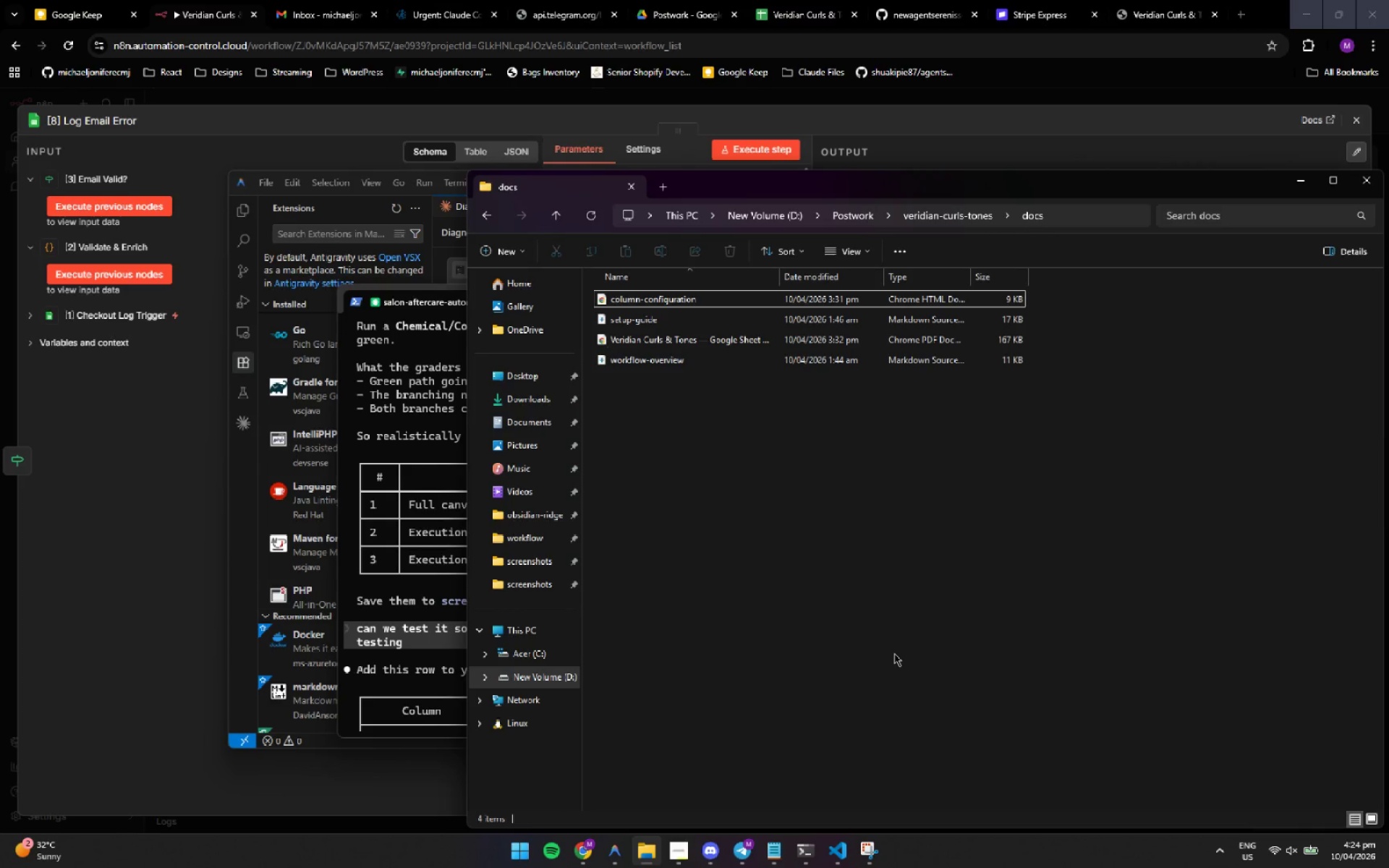 
wait(7.83)
 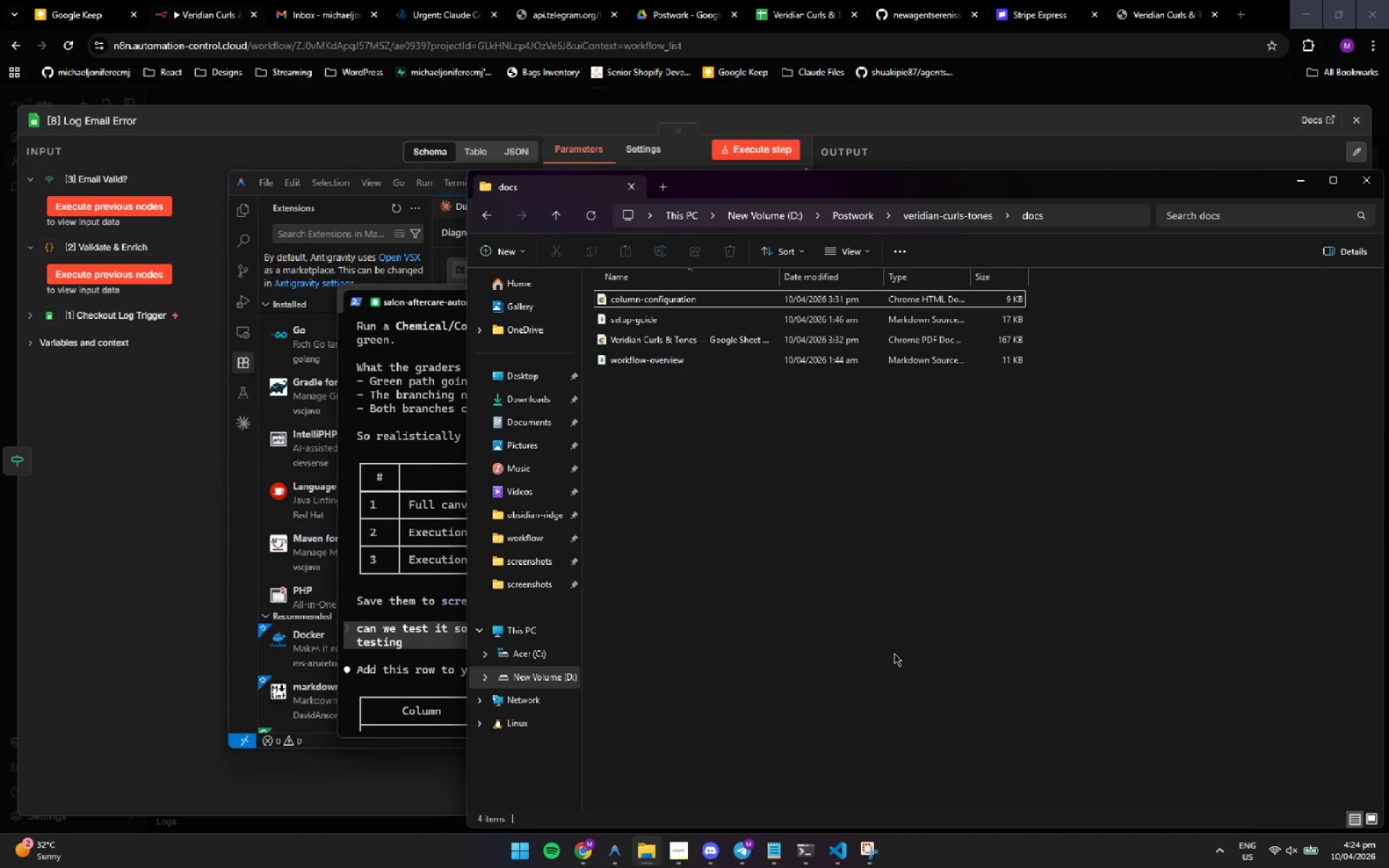 
left_click([879, 603])
 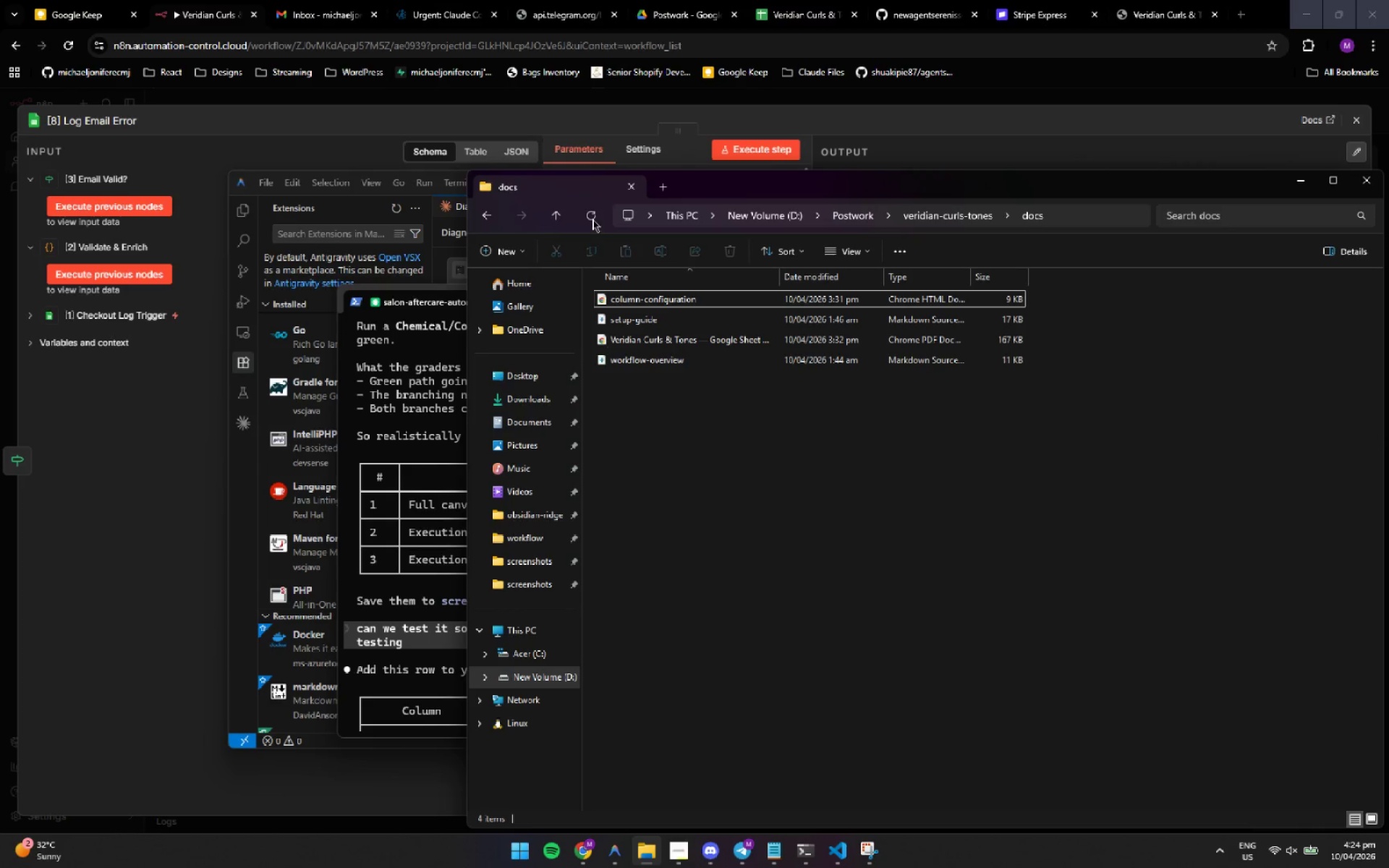 
left_click([556, 218])
 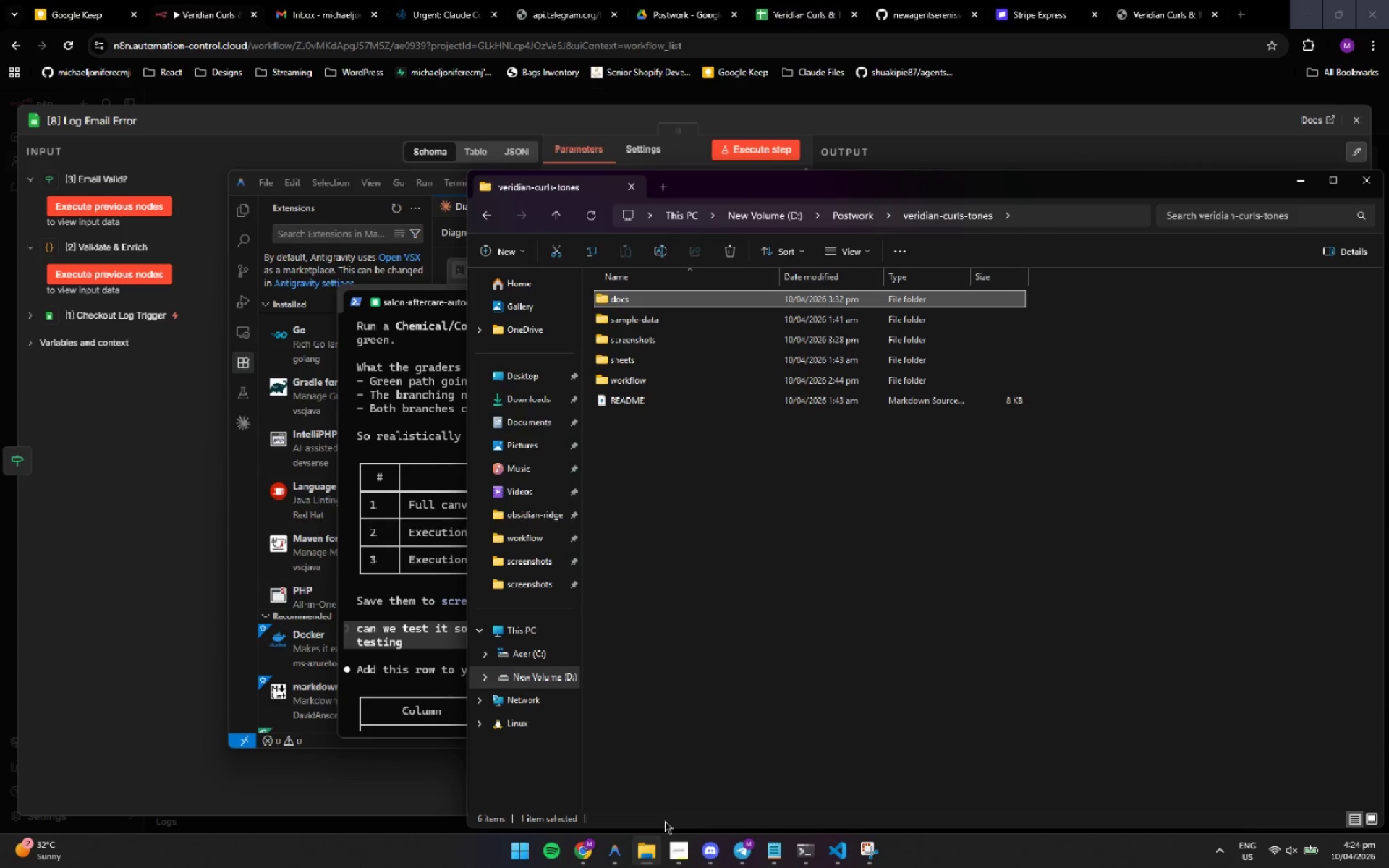 
left_click([686, 867])